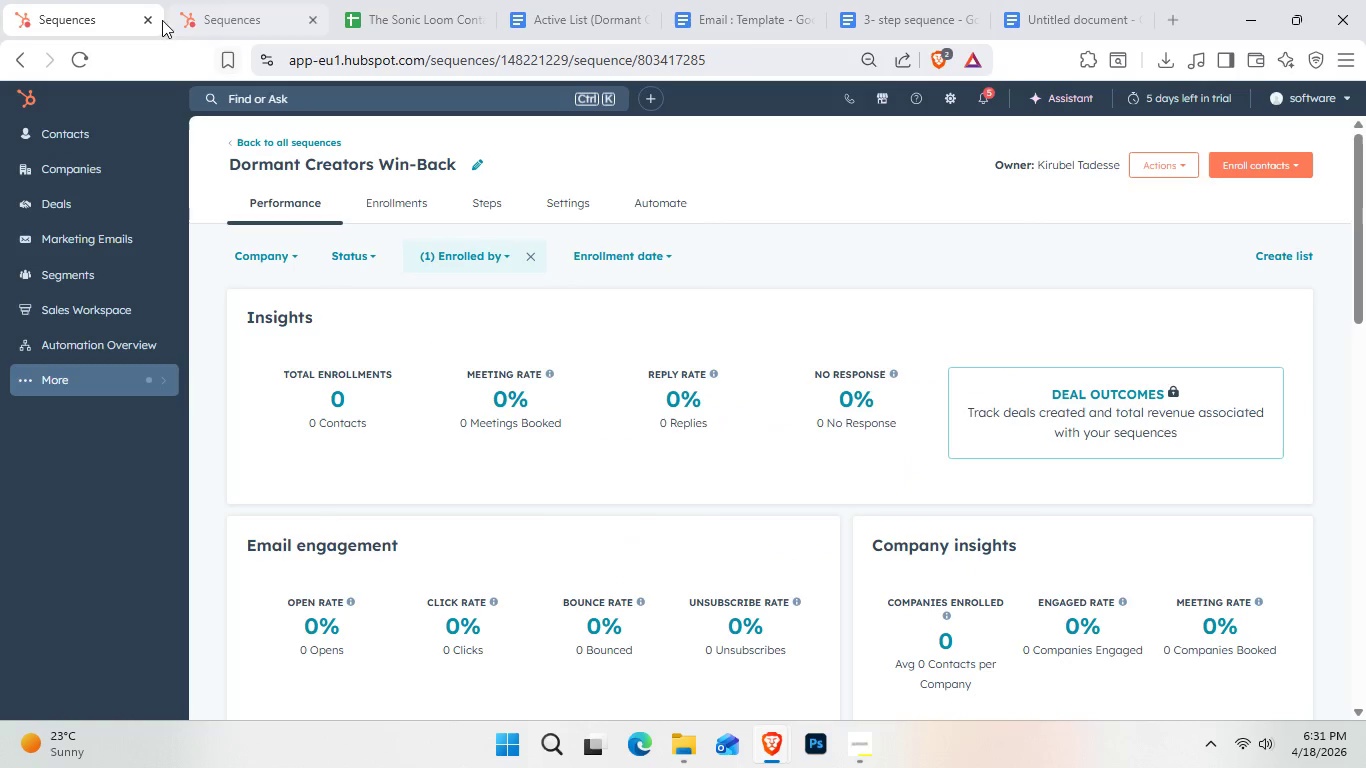 
left_click([254, 0])
 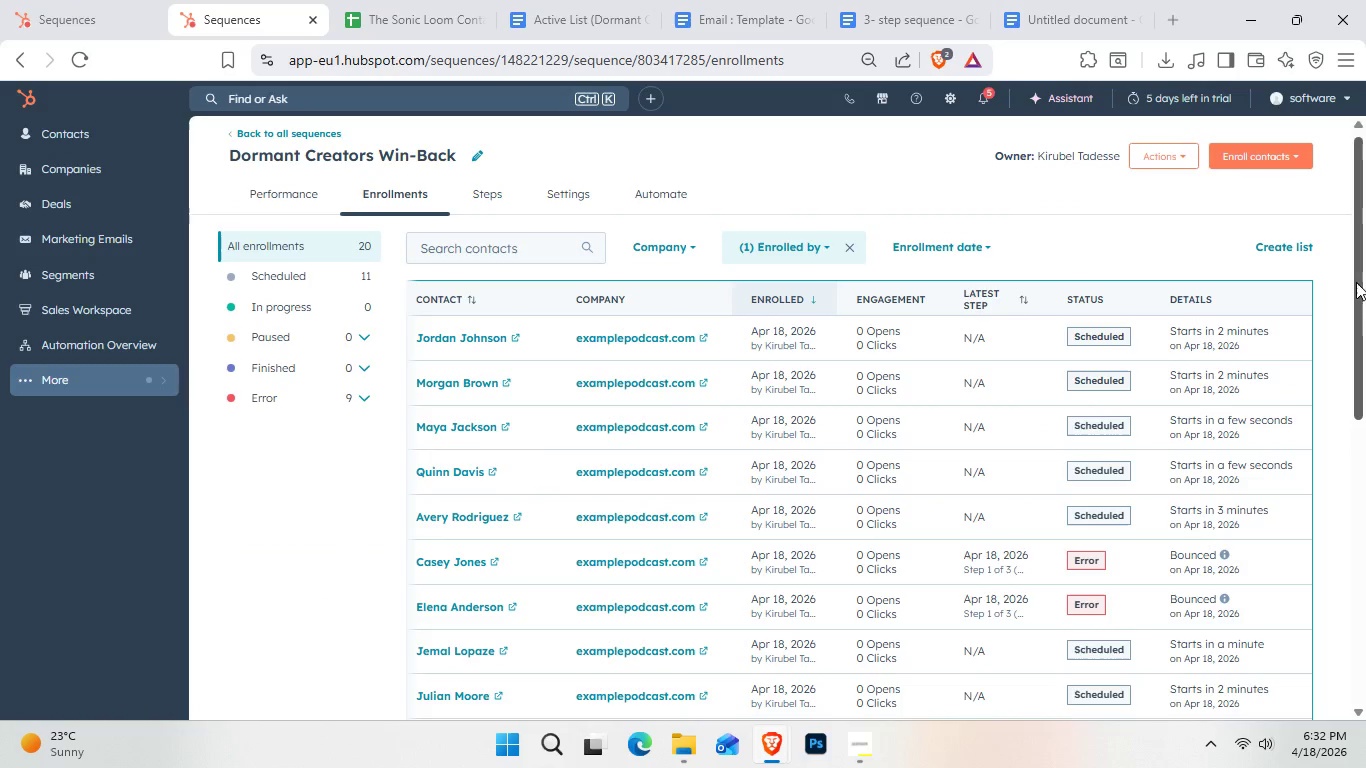 
left_click_drag(start_coordinate=[1365, 236], to_coordinate=[1298, 513])
 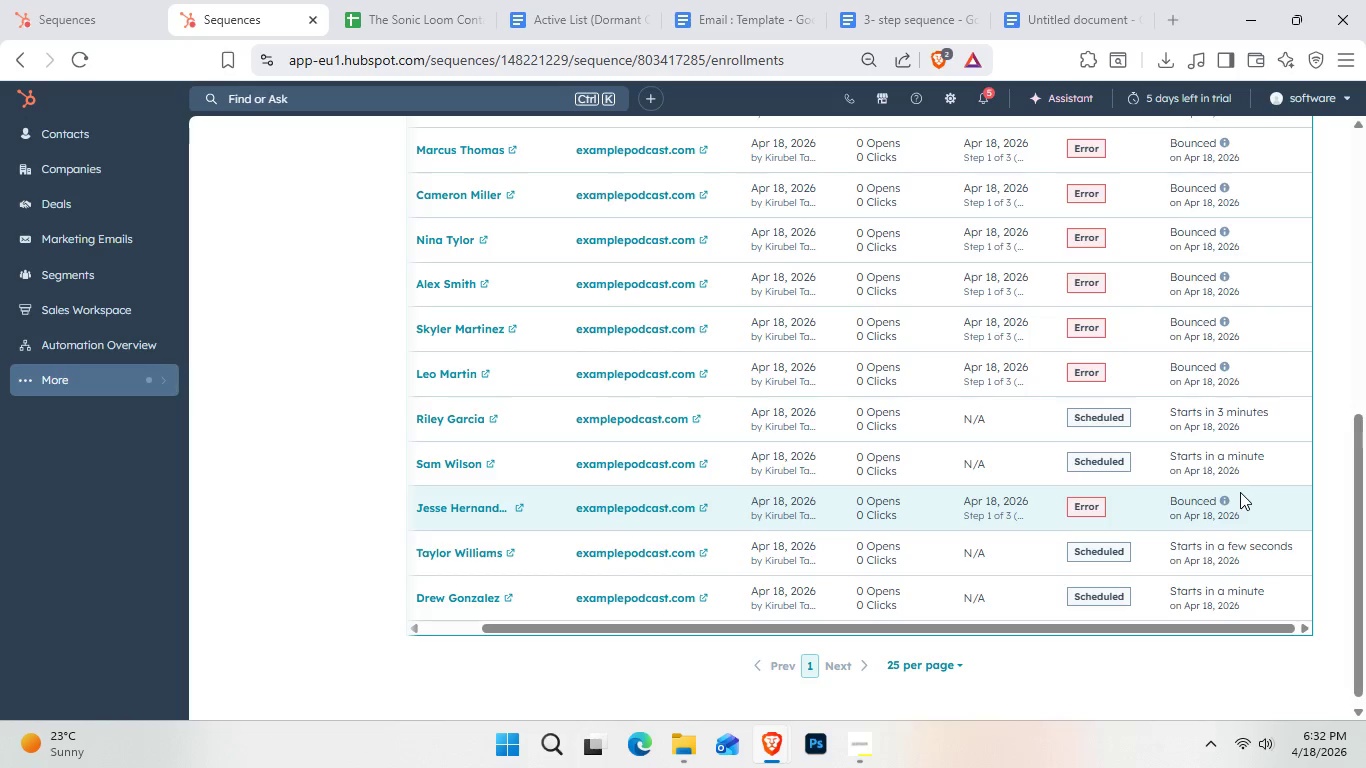 
key(Control+Shift+S)
 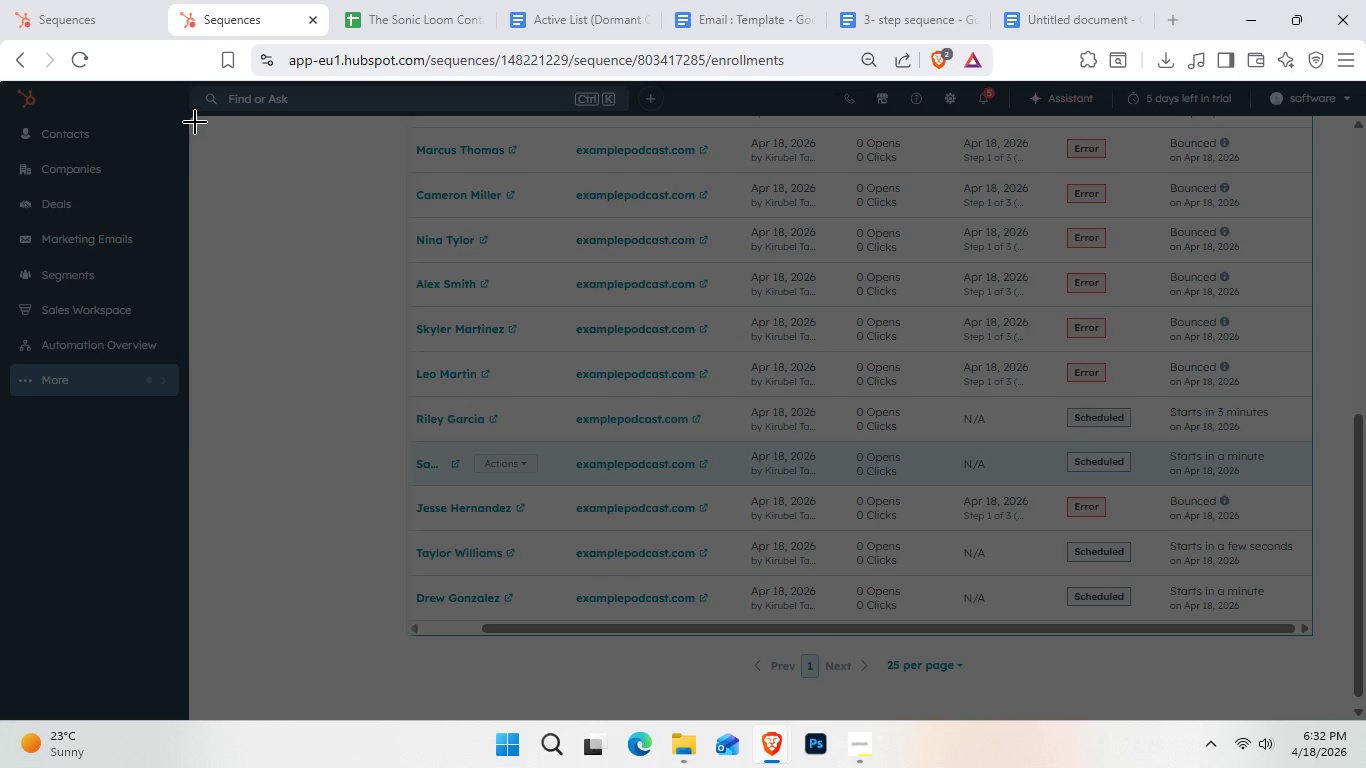 
left_click_drag(start_coordinate=[195, 122], to_coordinate=[1329, 671])
 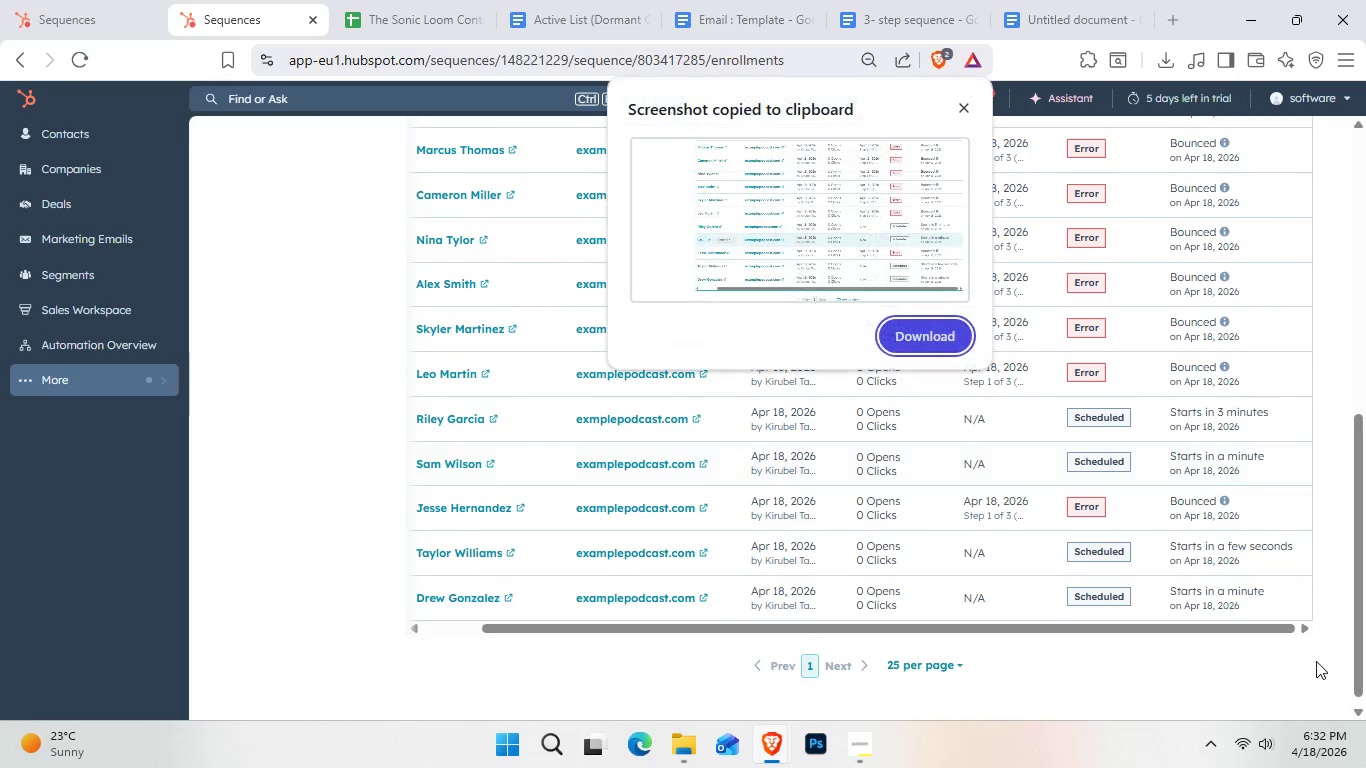 
key(Control+C)
 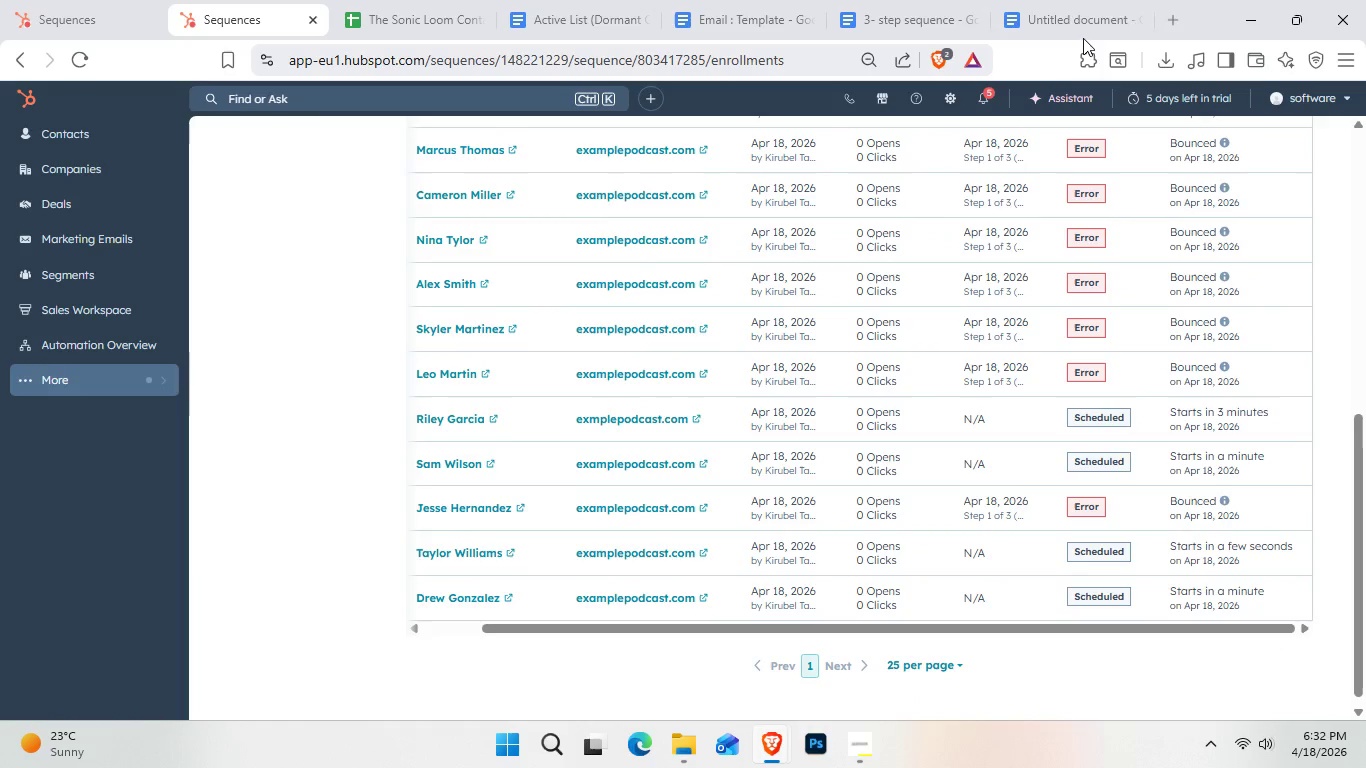 
left_click([1096, 6])
 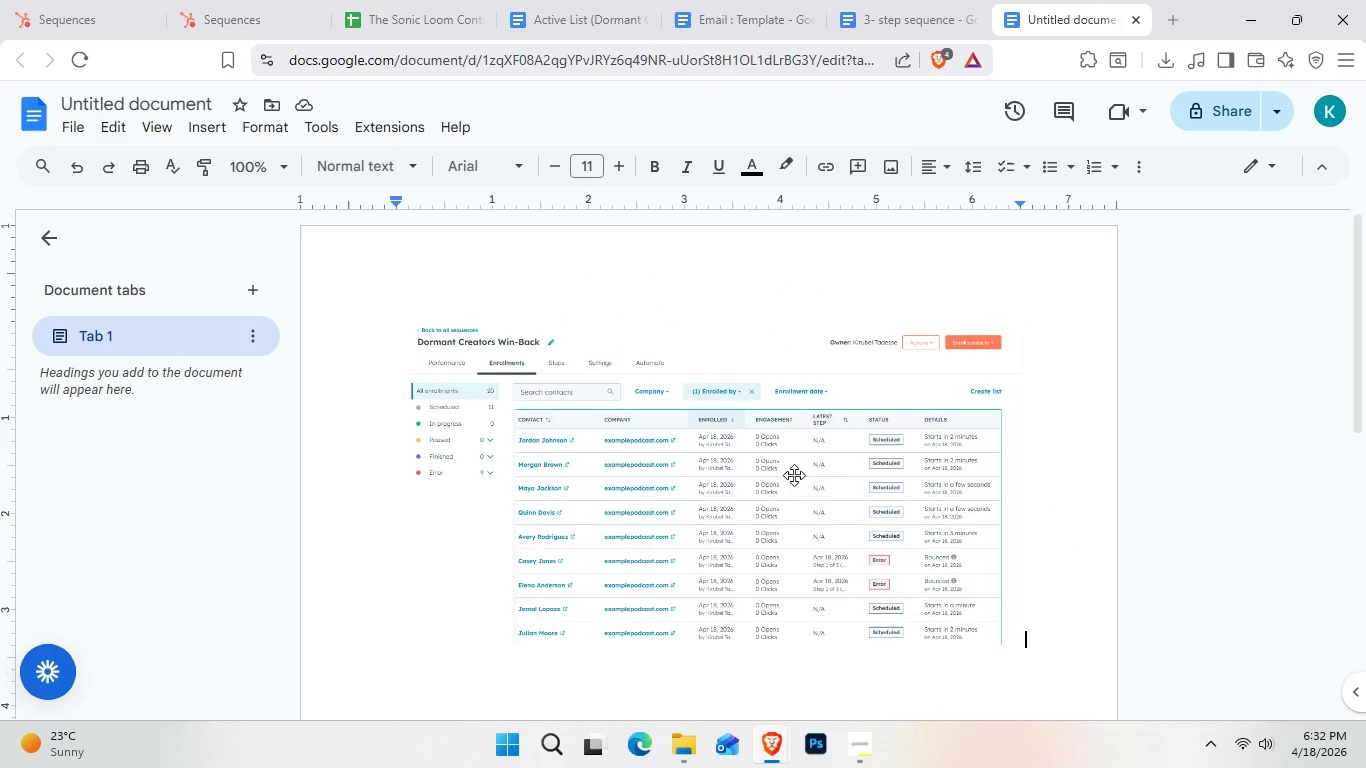 
key(Enter)
 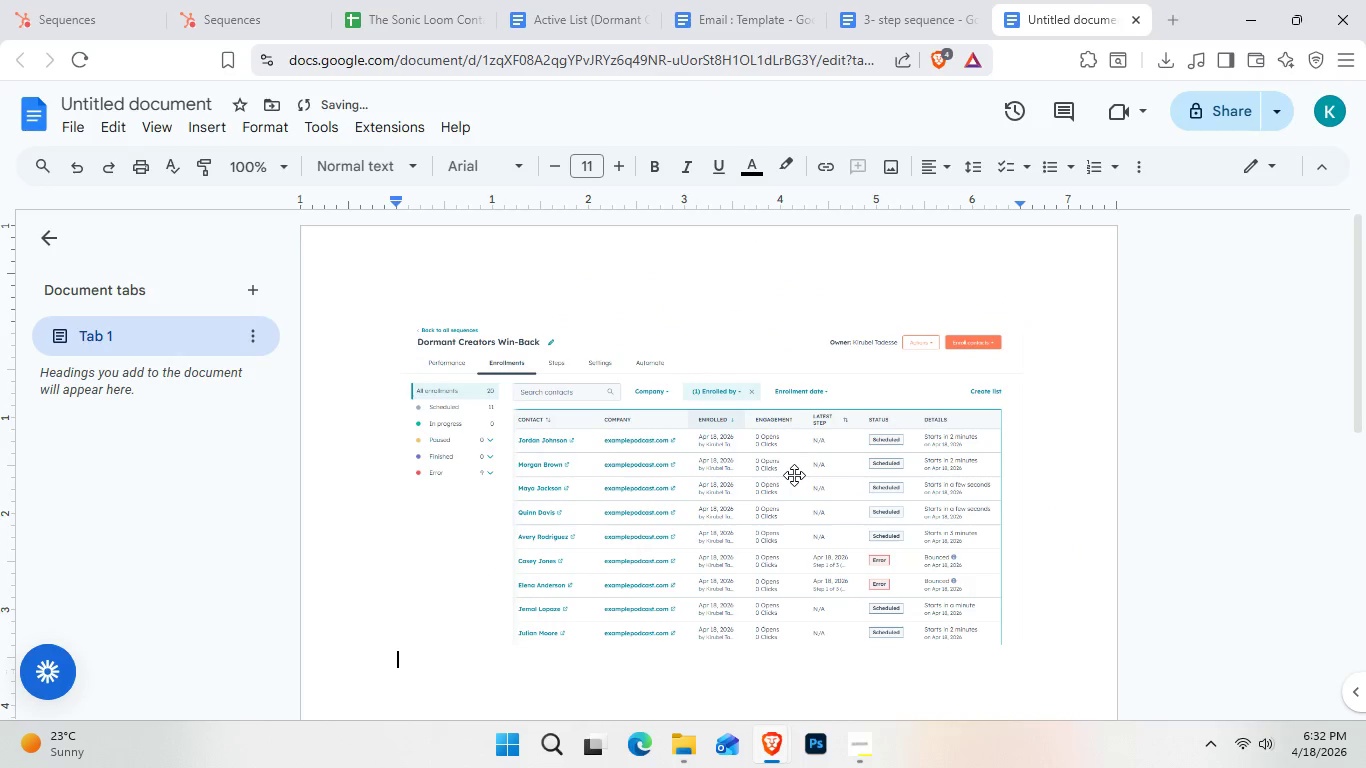 
key(Enter)
 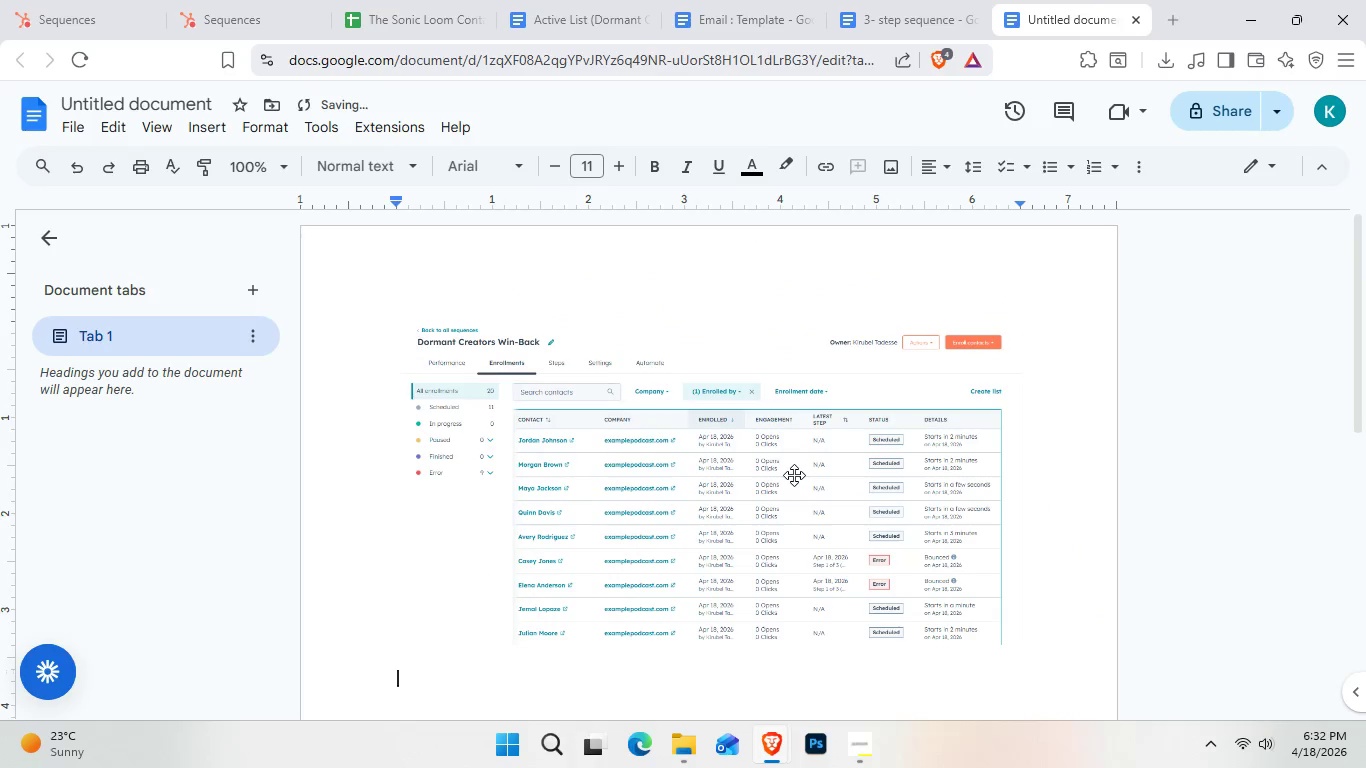 
key(Control+ControlLeft)
 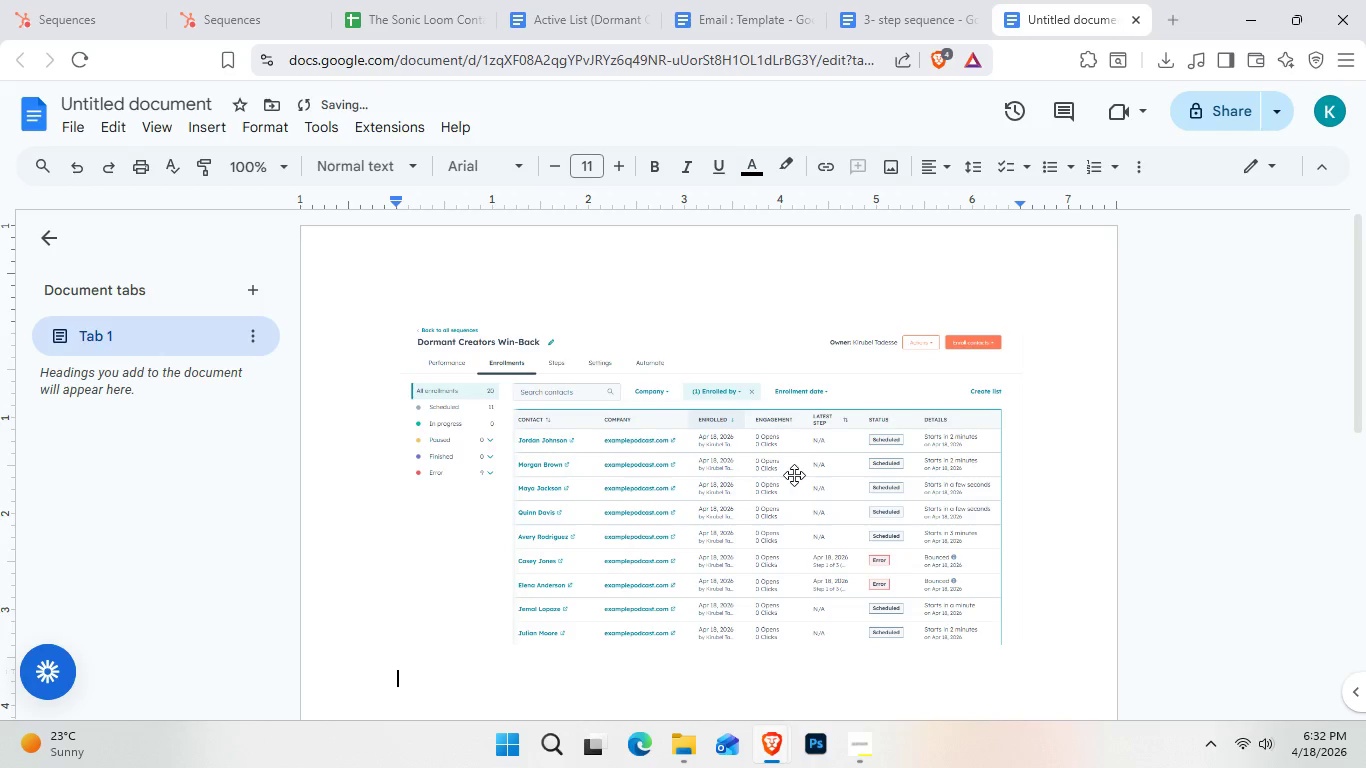 
key(Control+V)
 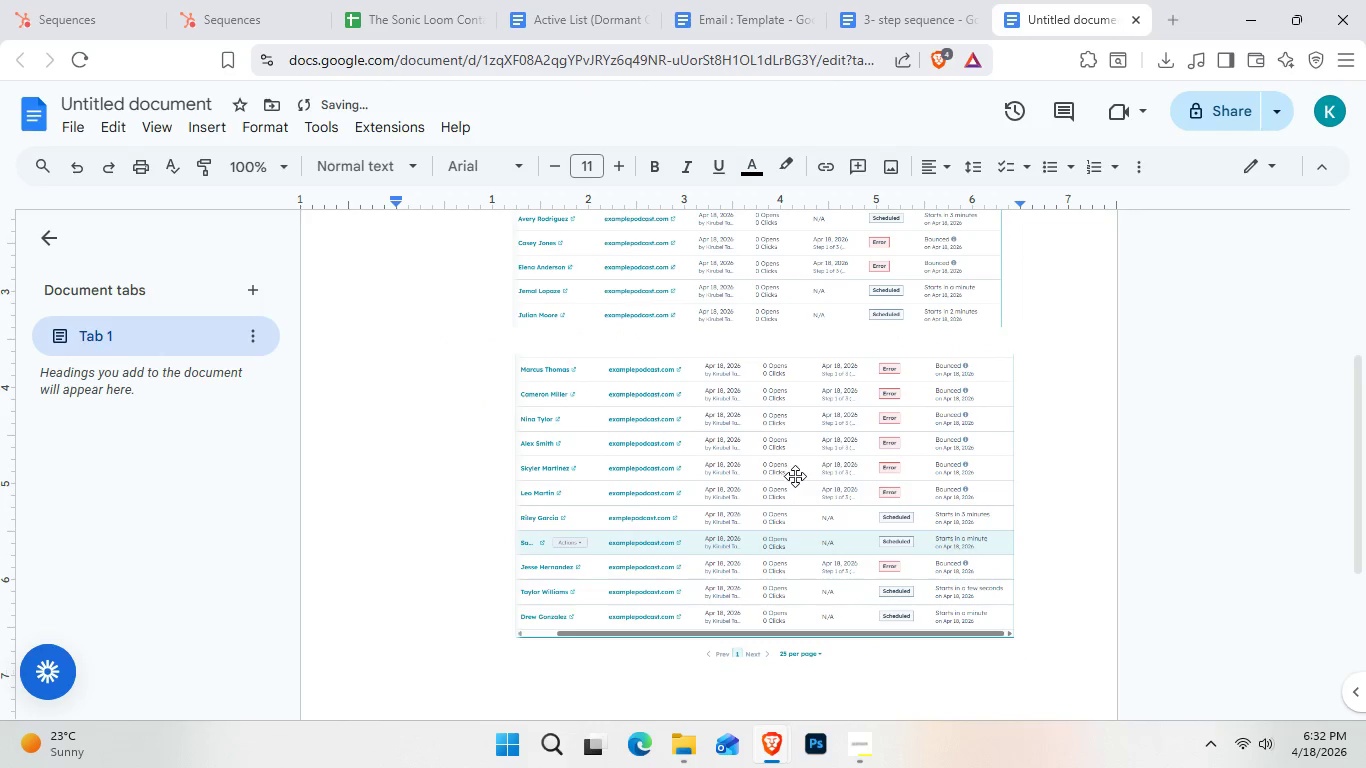 
scroll: coordinate [777, 481], scroll_direction: up, amount: 2.0
 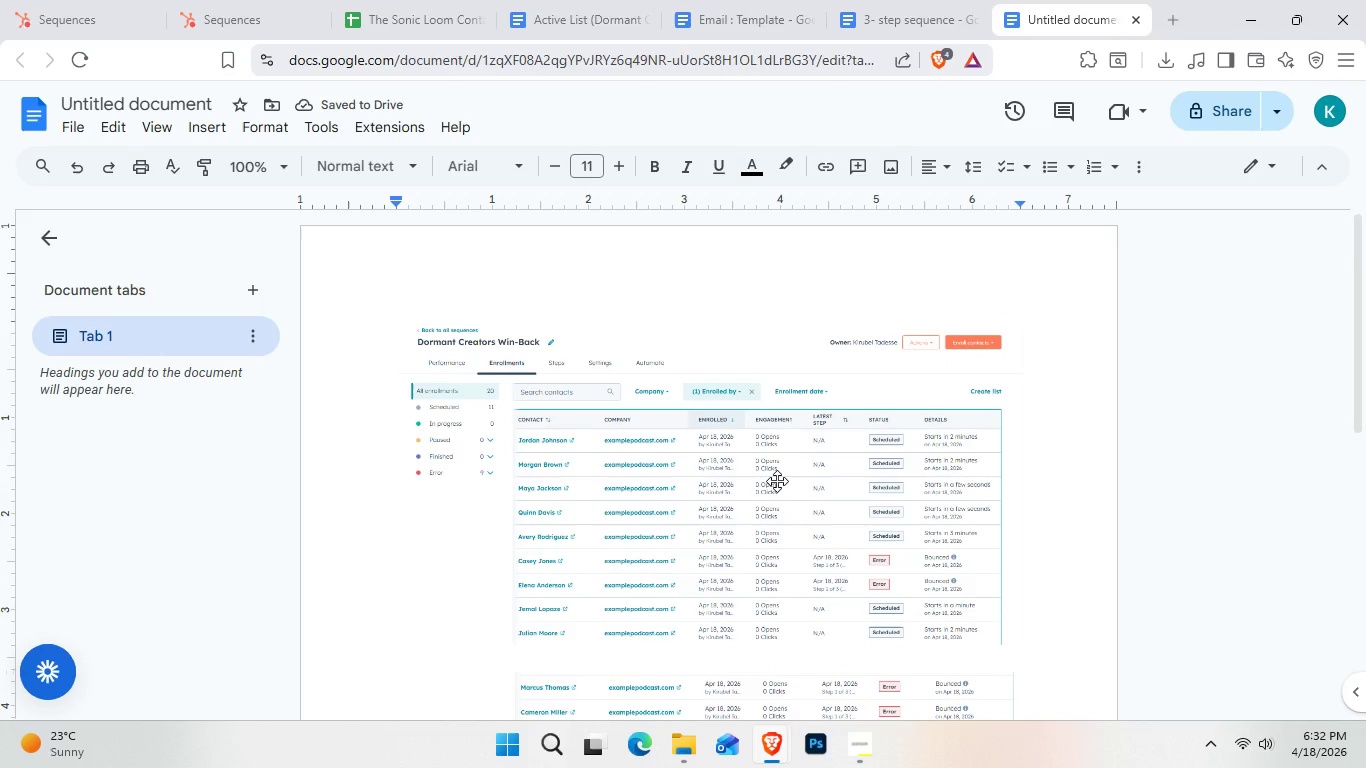 
scroll: coordinate [777, 481], scroll_direction: down, amount: 3.0
 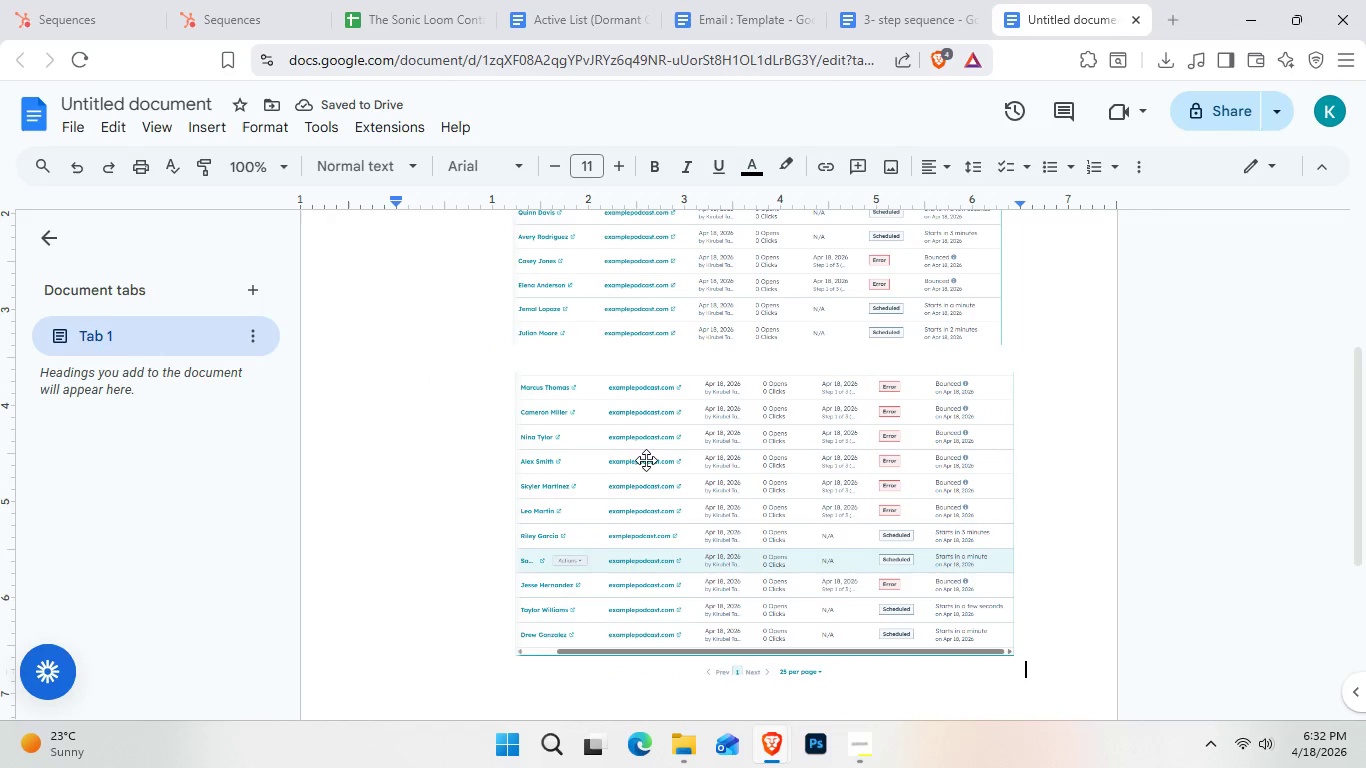 
left_click_drag(start_coordinate=[646, 460], to_coordinate=[638, 494])
 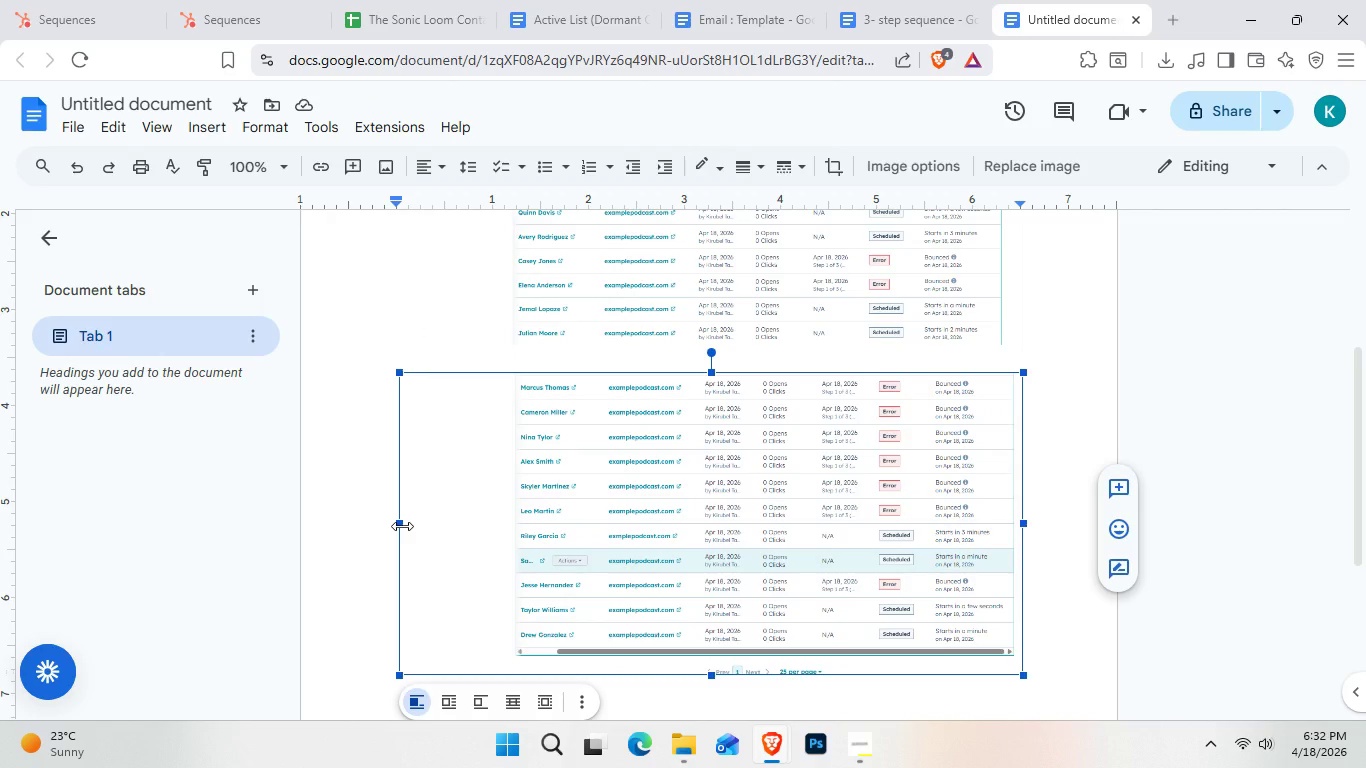 
left_click_drag(start_coordinate=[402, 526], to_coordinate=[514, 535])
 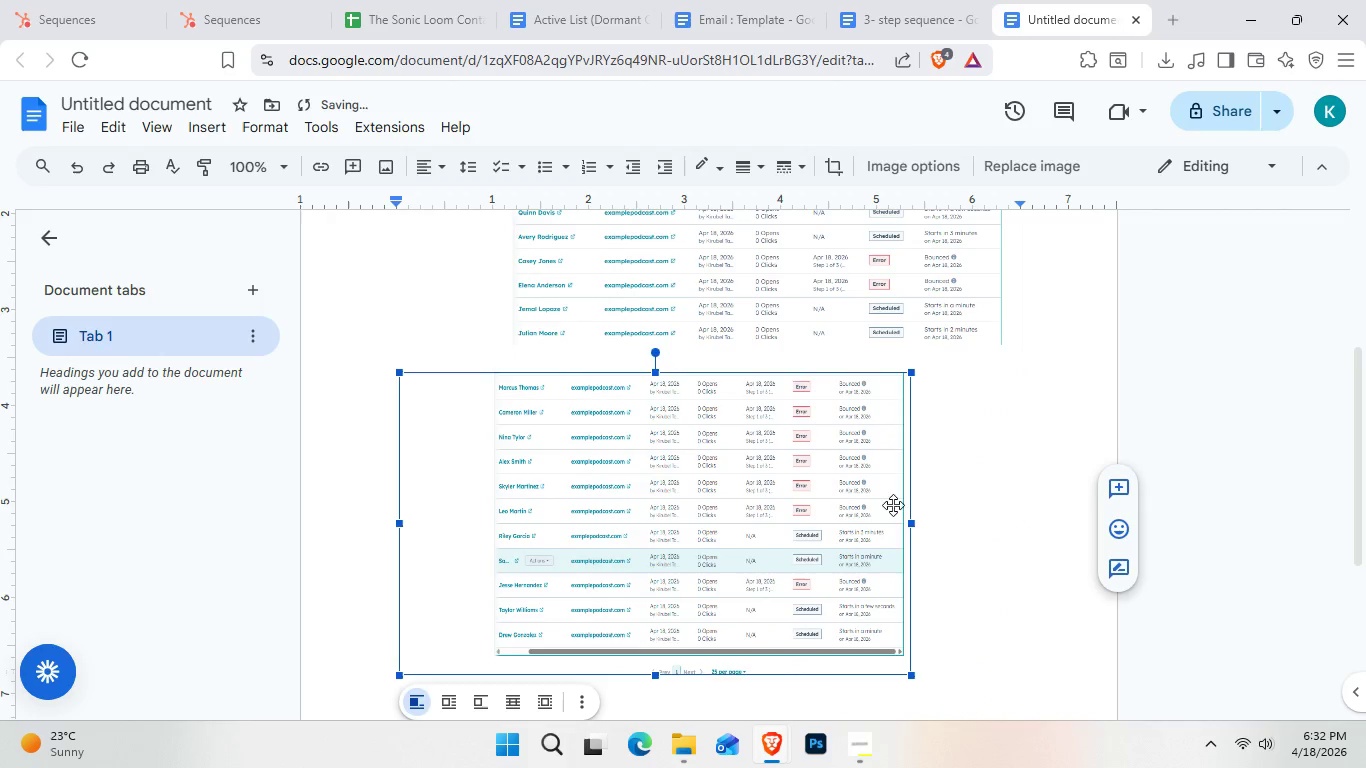 
left_click([958, 486])
 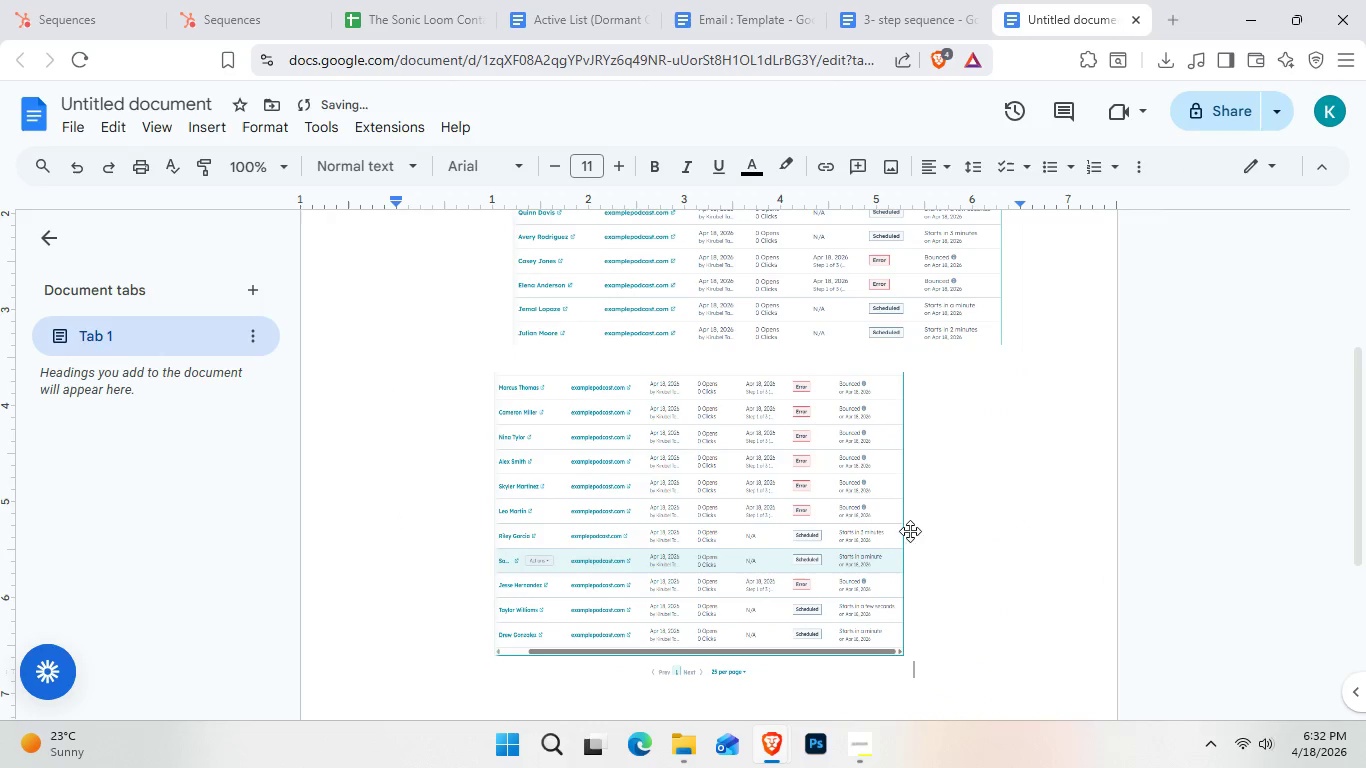 
left_click([900, 531])
 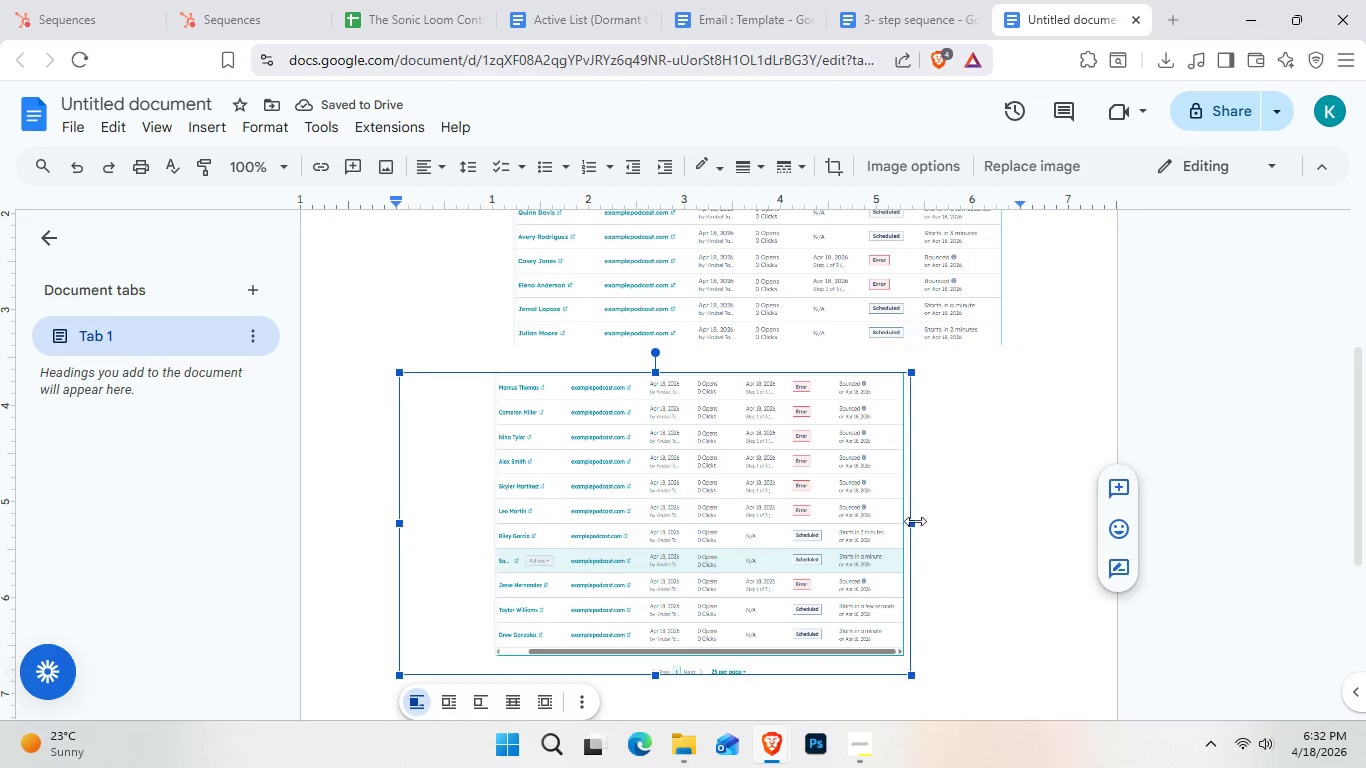 
left_click_drag(start_coordinate=[912, 521], to_coordinate=[1007, 526])
 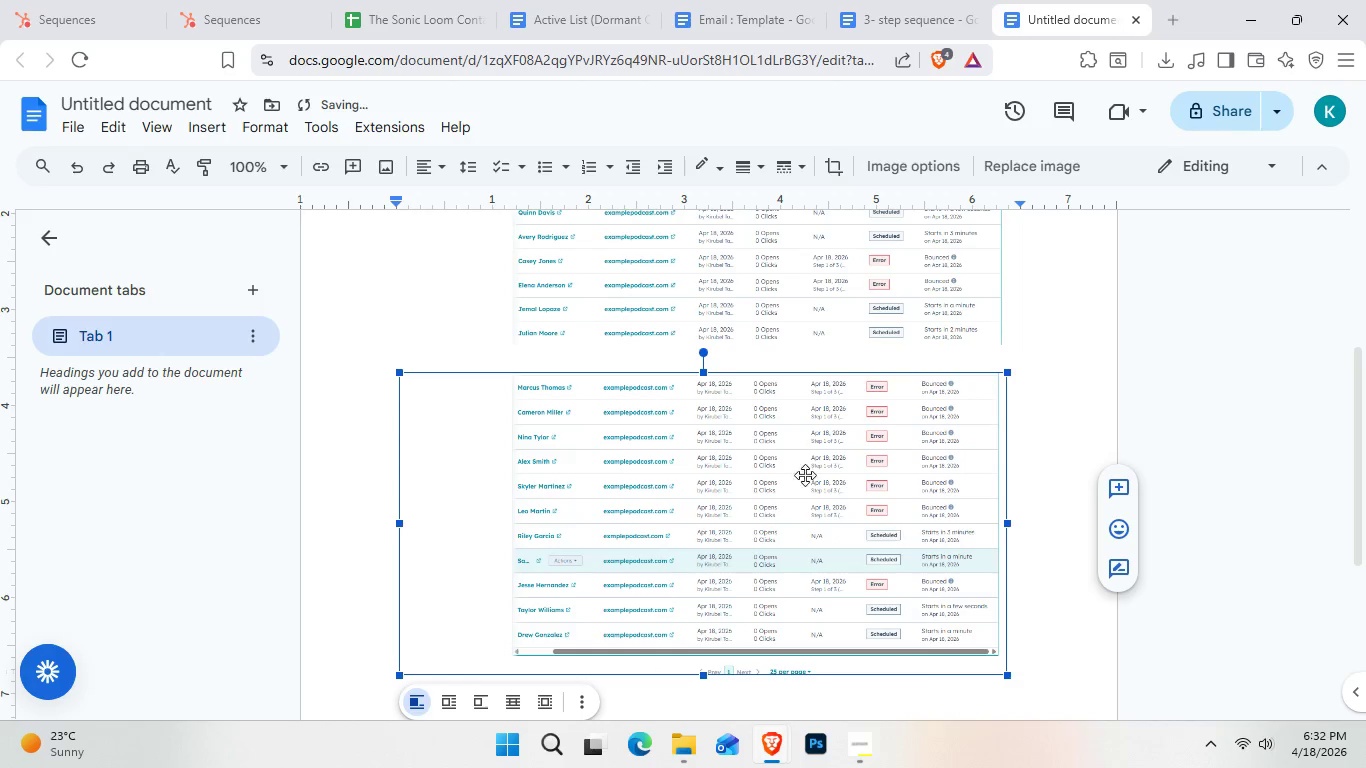 
left_click([592, 352])
 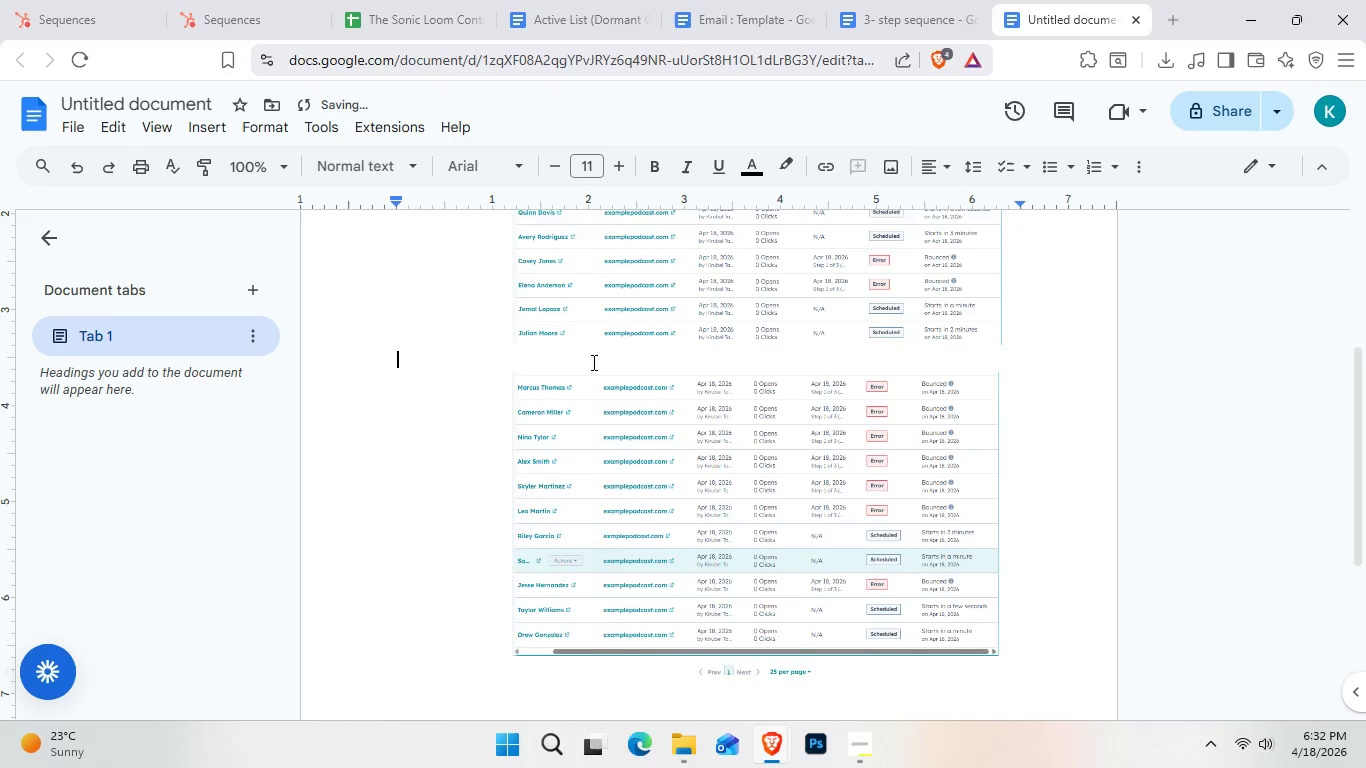 
scroll: coordinate [592, 383], scroll_direction: up, amount: 3.0
 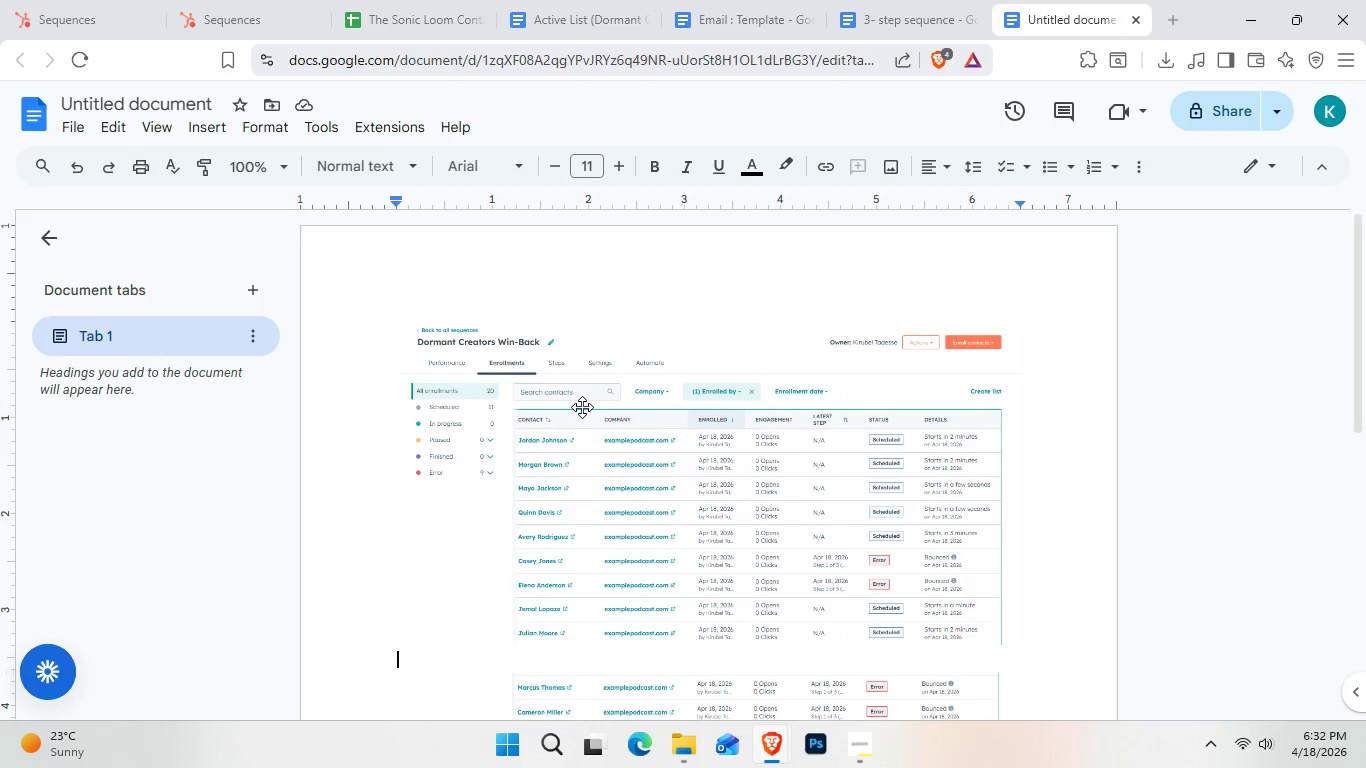 
wait(11.03)
 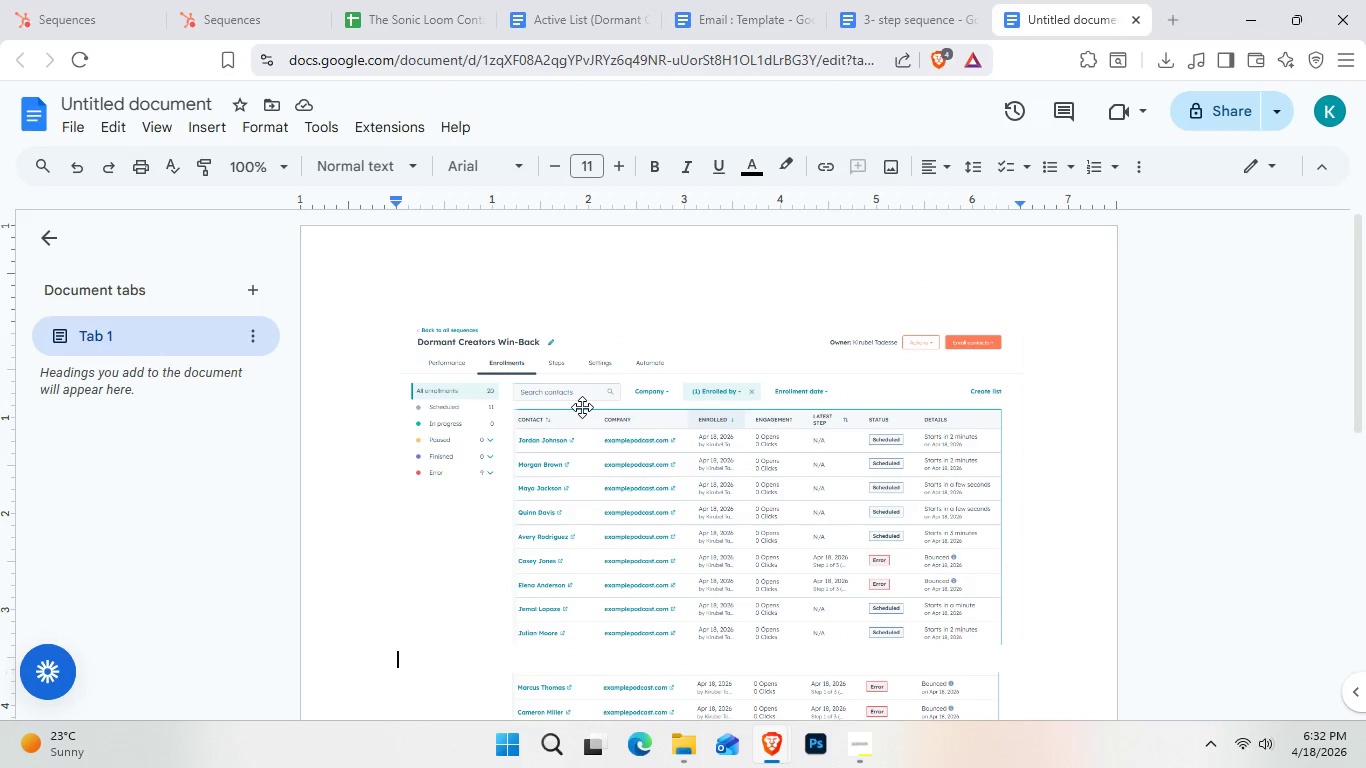 
left_click([118, 104])
 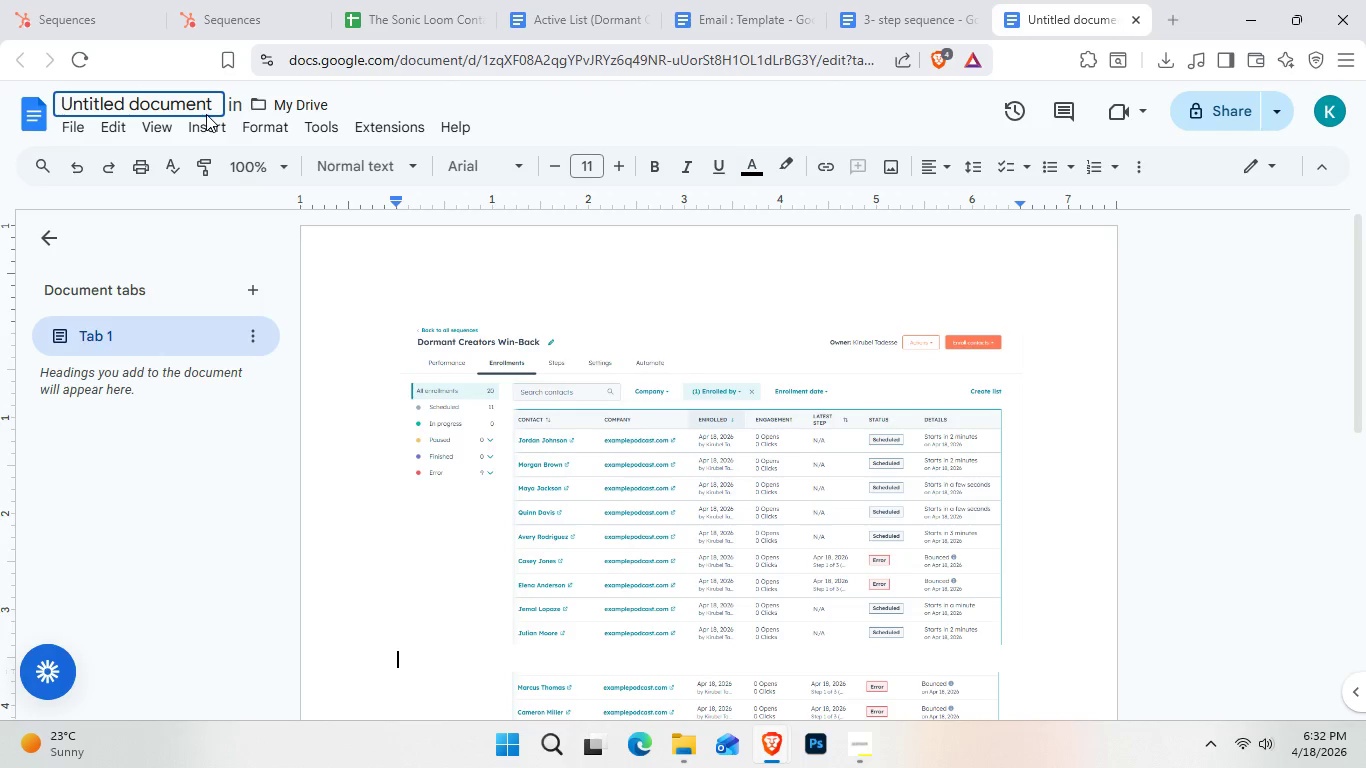 
key(Control+A)
 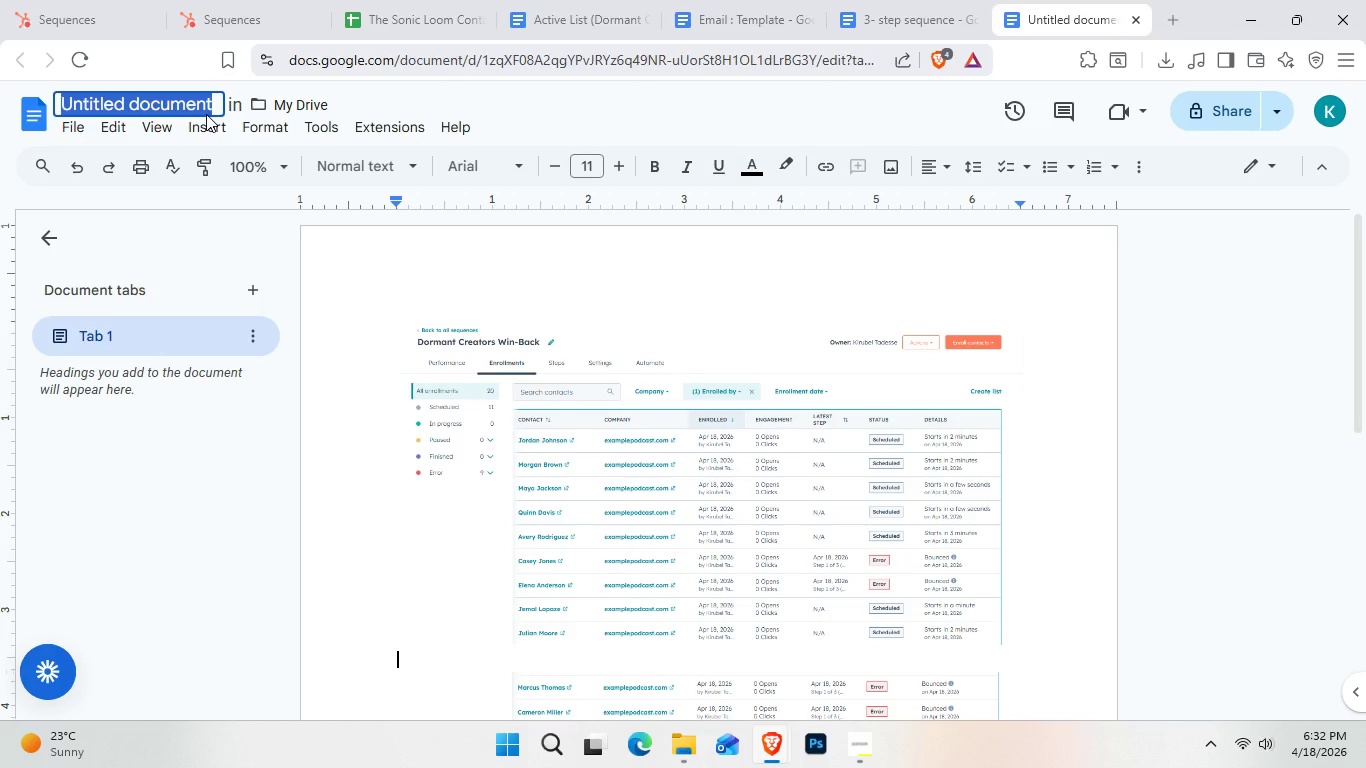 
type(Enrollment Confirmation)
 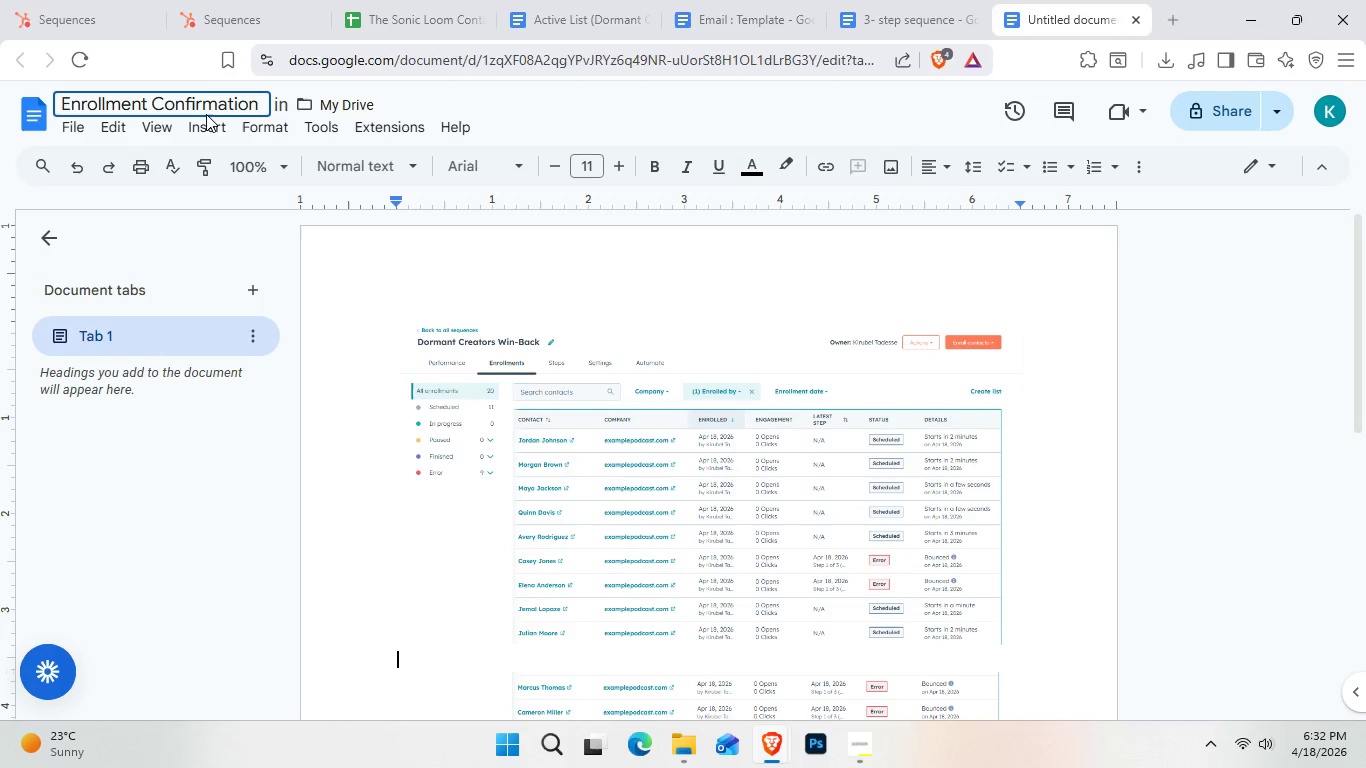 
key(Enter)
 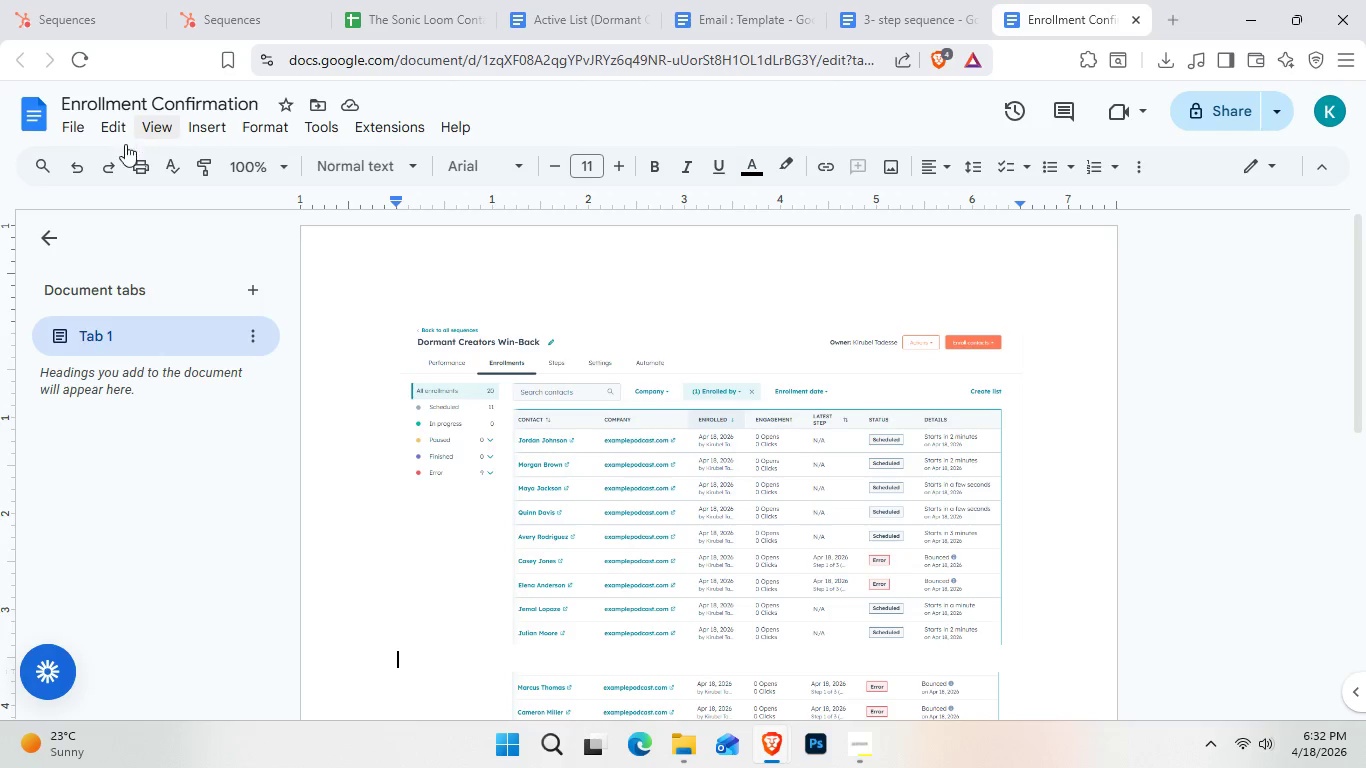 
left_click([79, 126])
 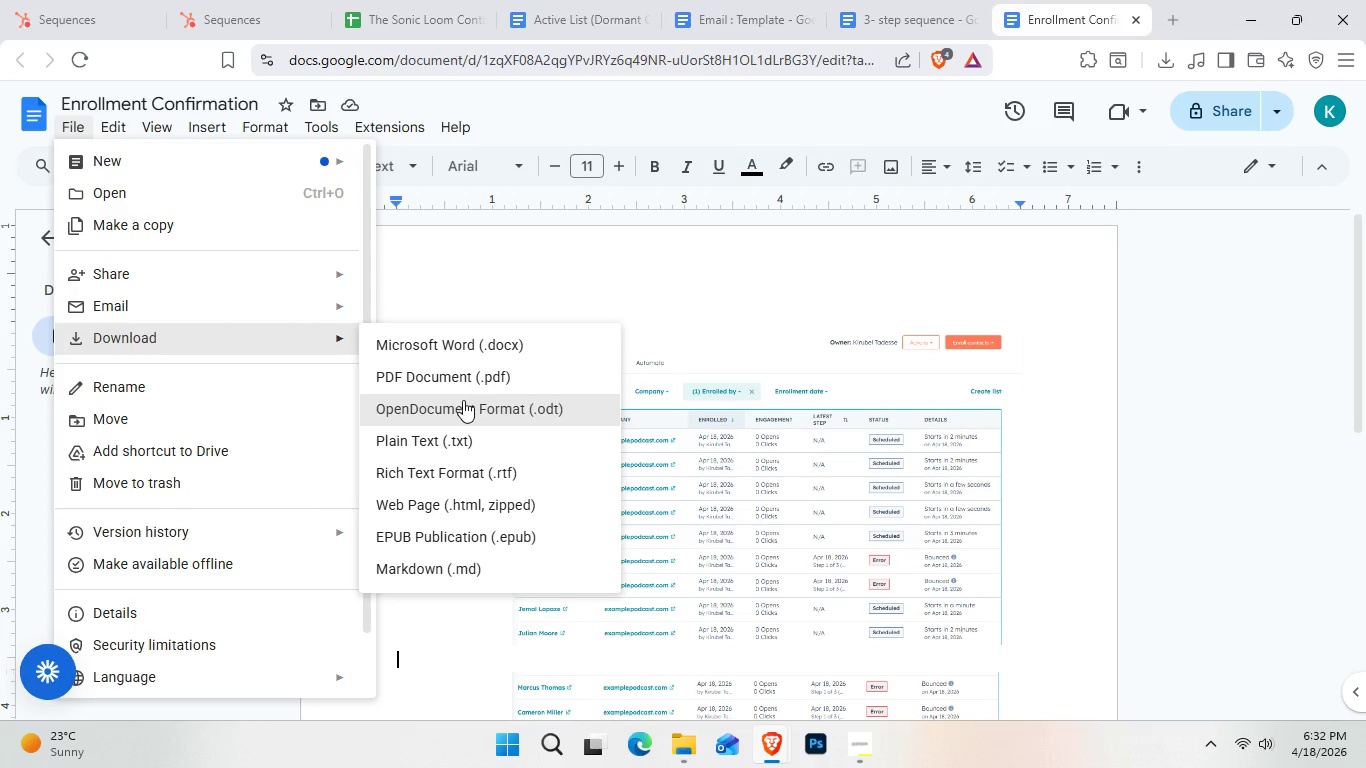 
left_click([473, 373])
 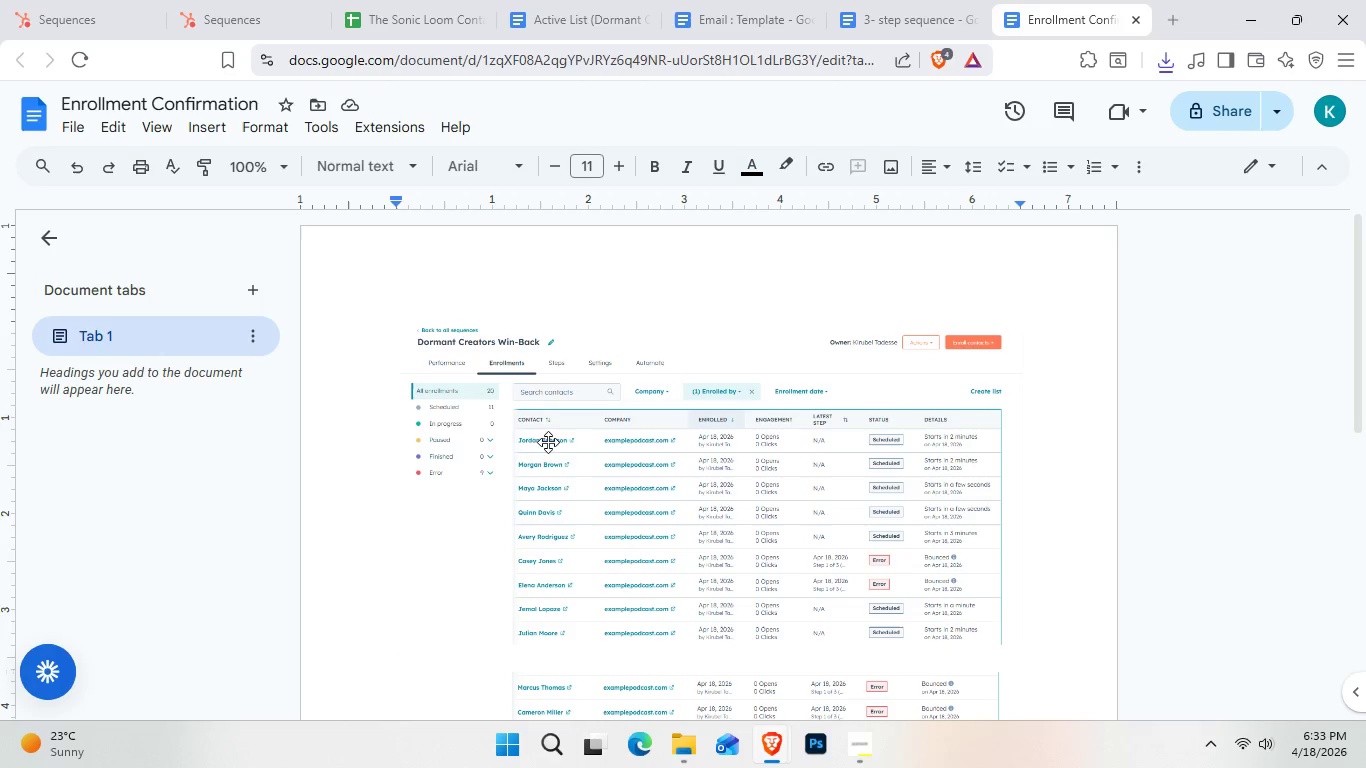 
wait(26.64)
 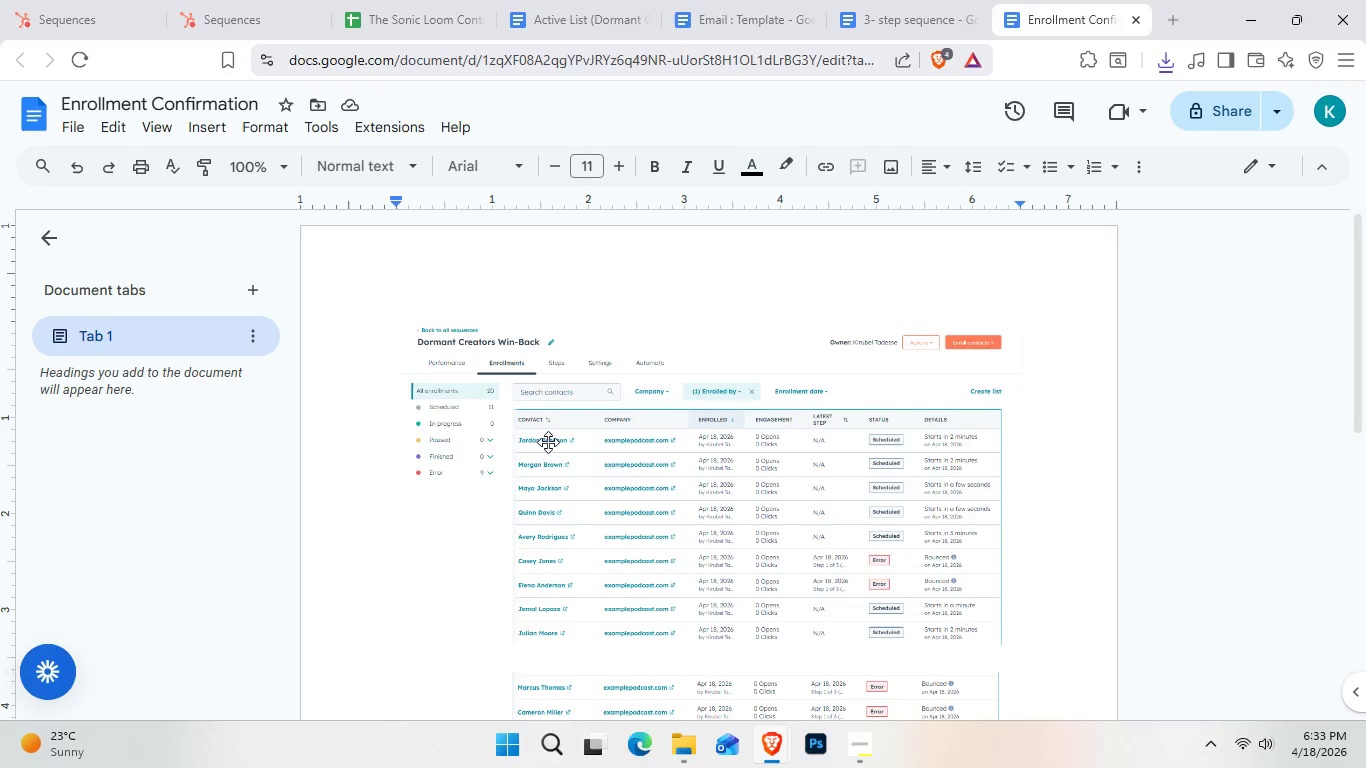 
left_click([864, 743])